 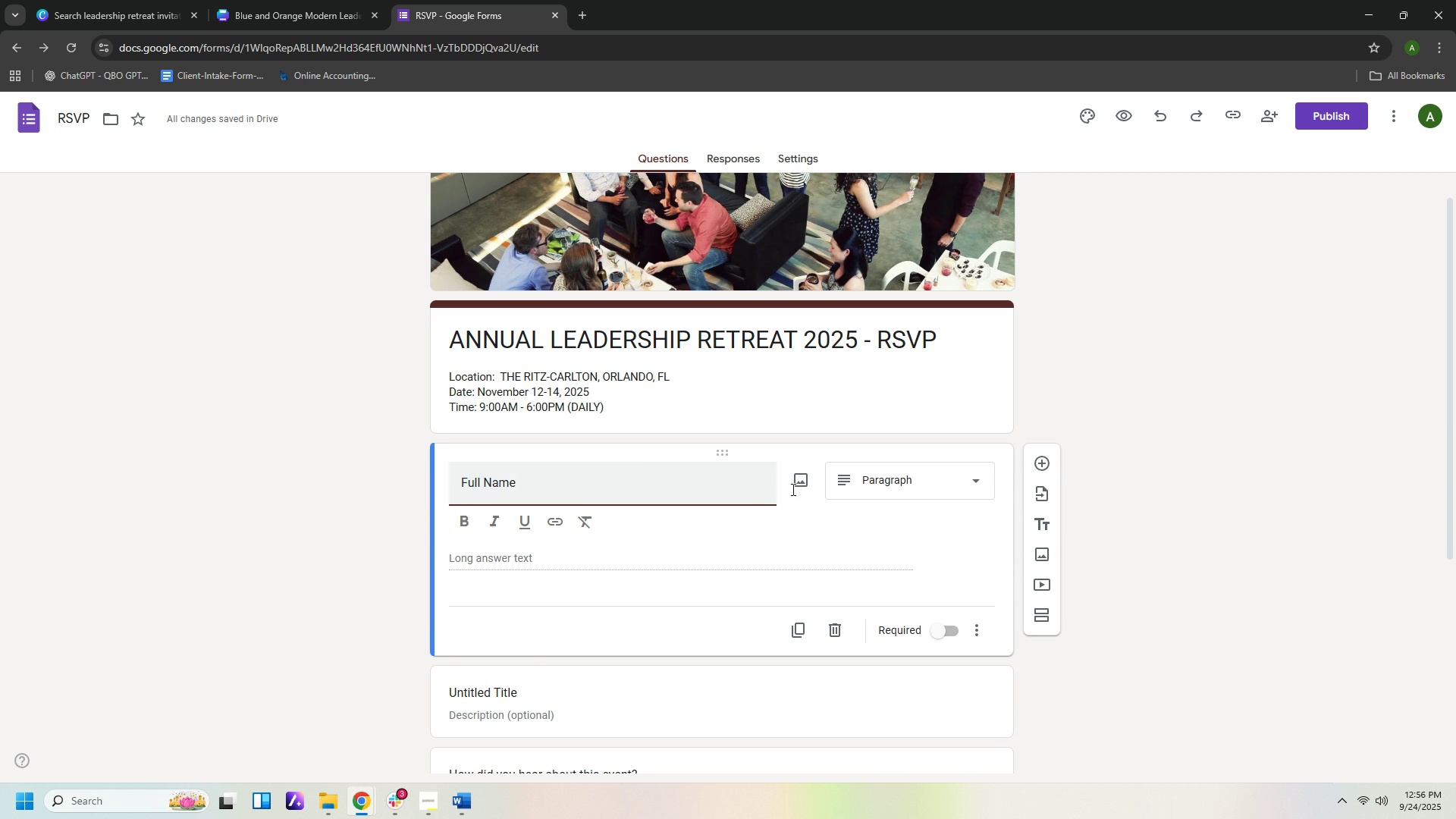 
left_click([1242, 612])
 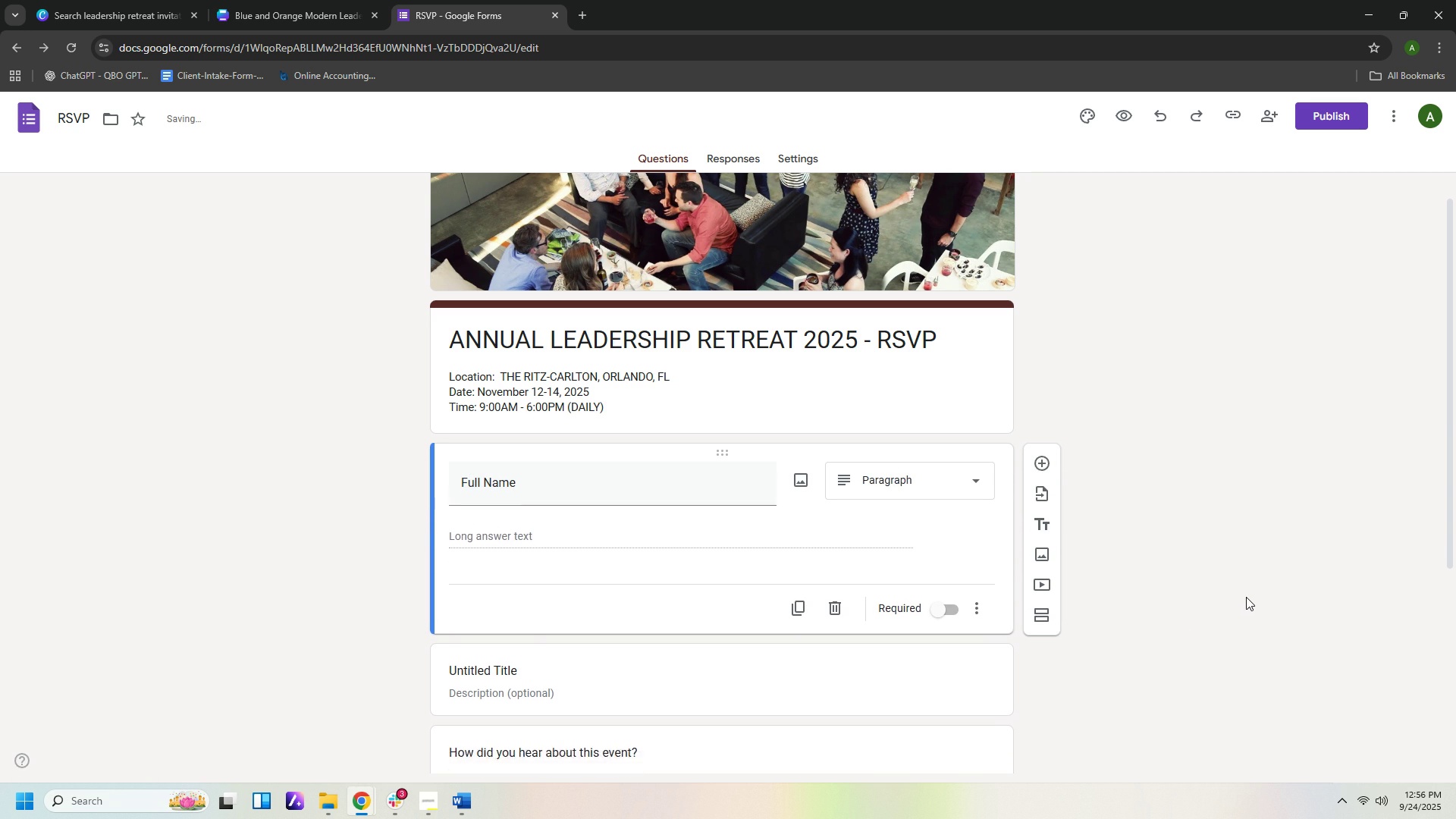 
scroll: coordinate [1246, 597], scroll_direction: down, amount: 2.0
 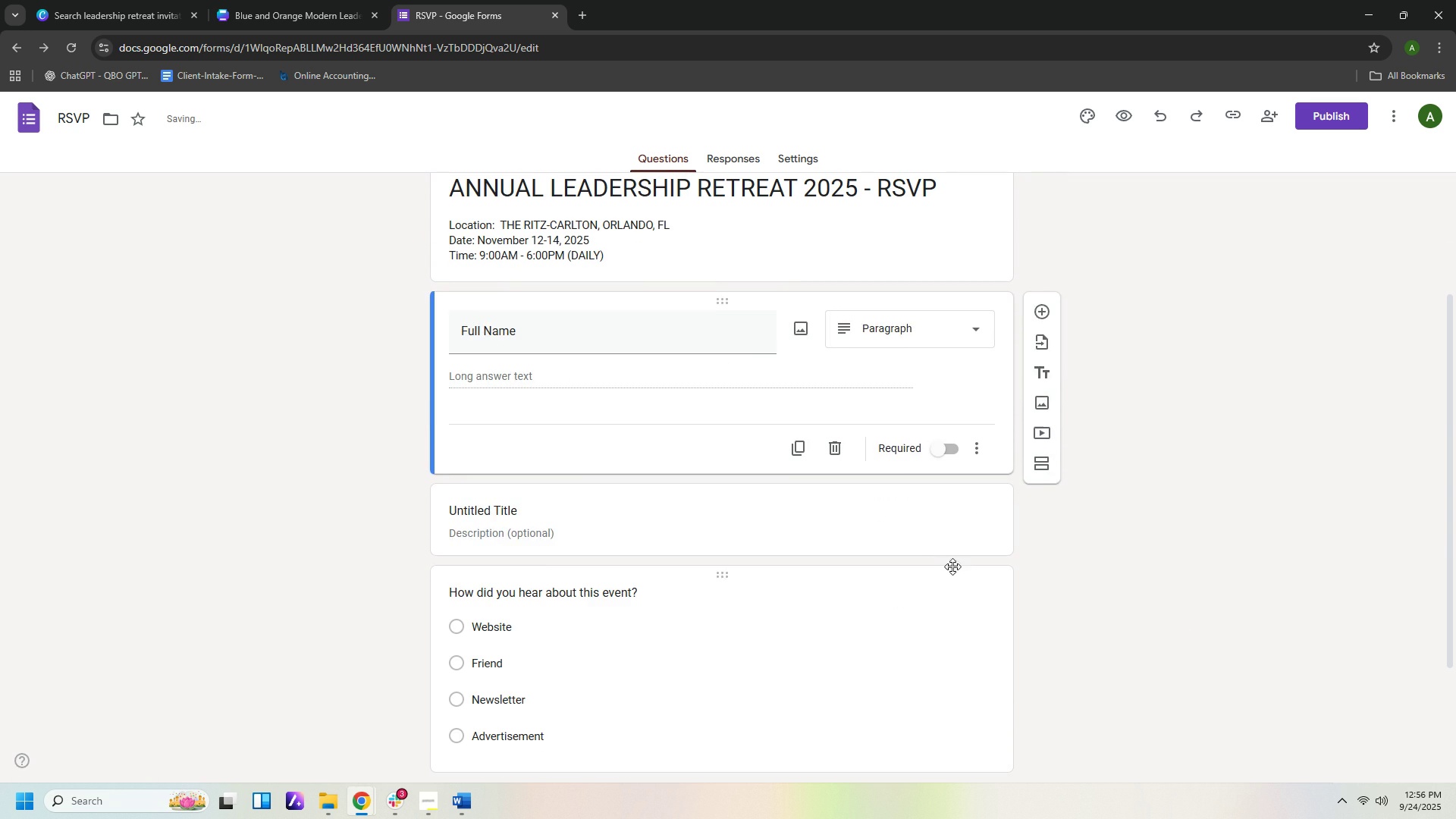 
left_click([927, 542])
 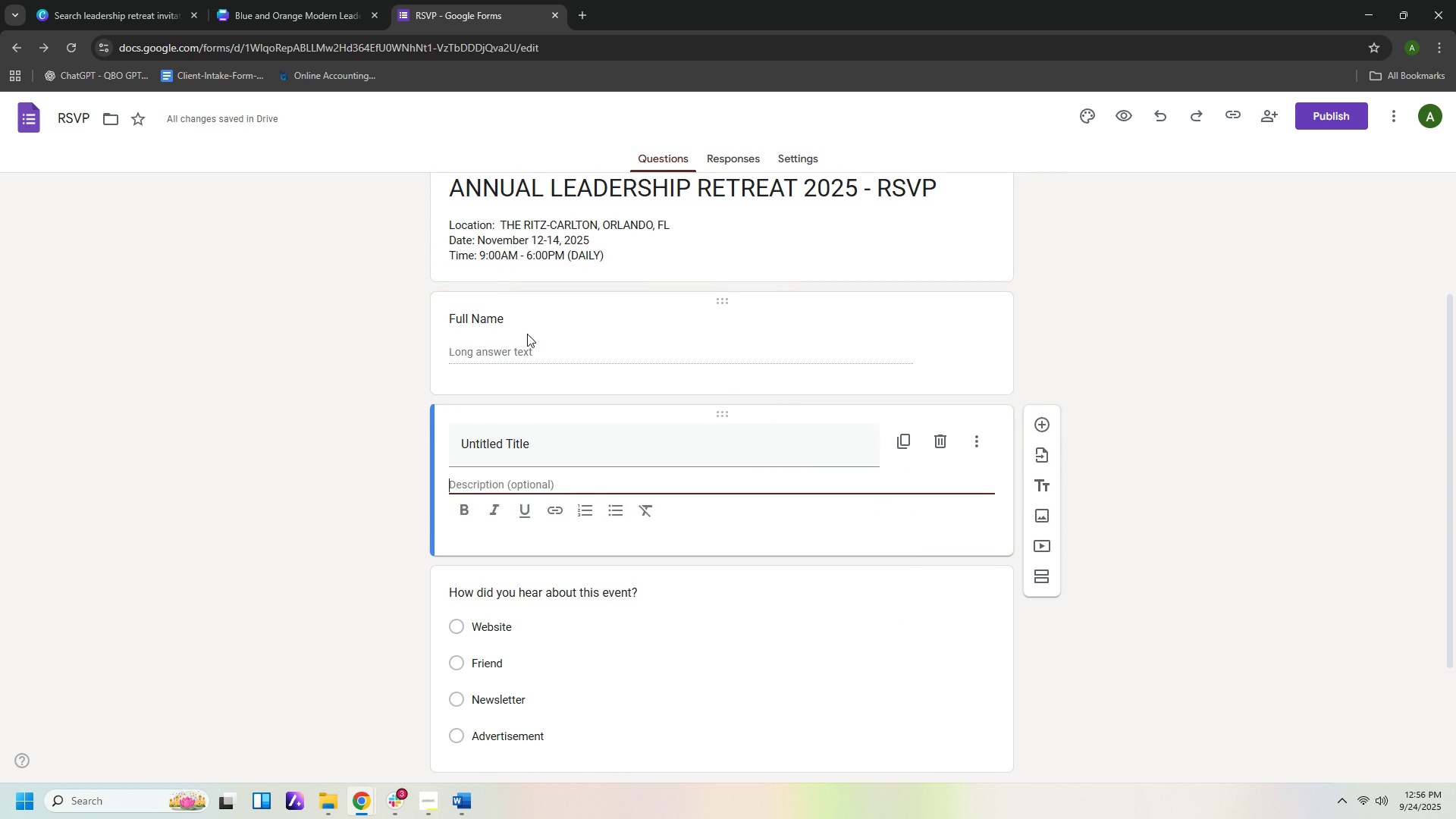 
left_click([529, 322])
 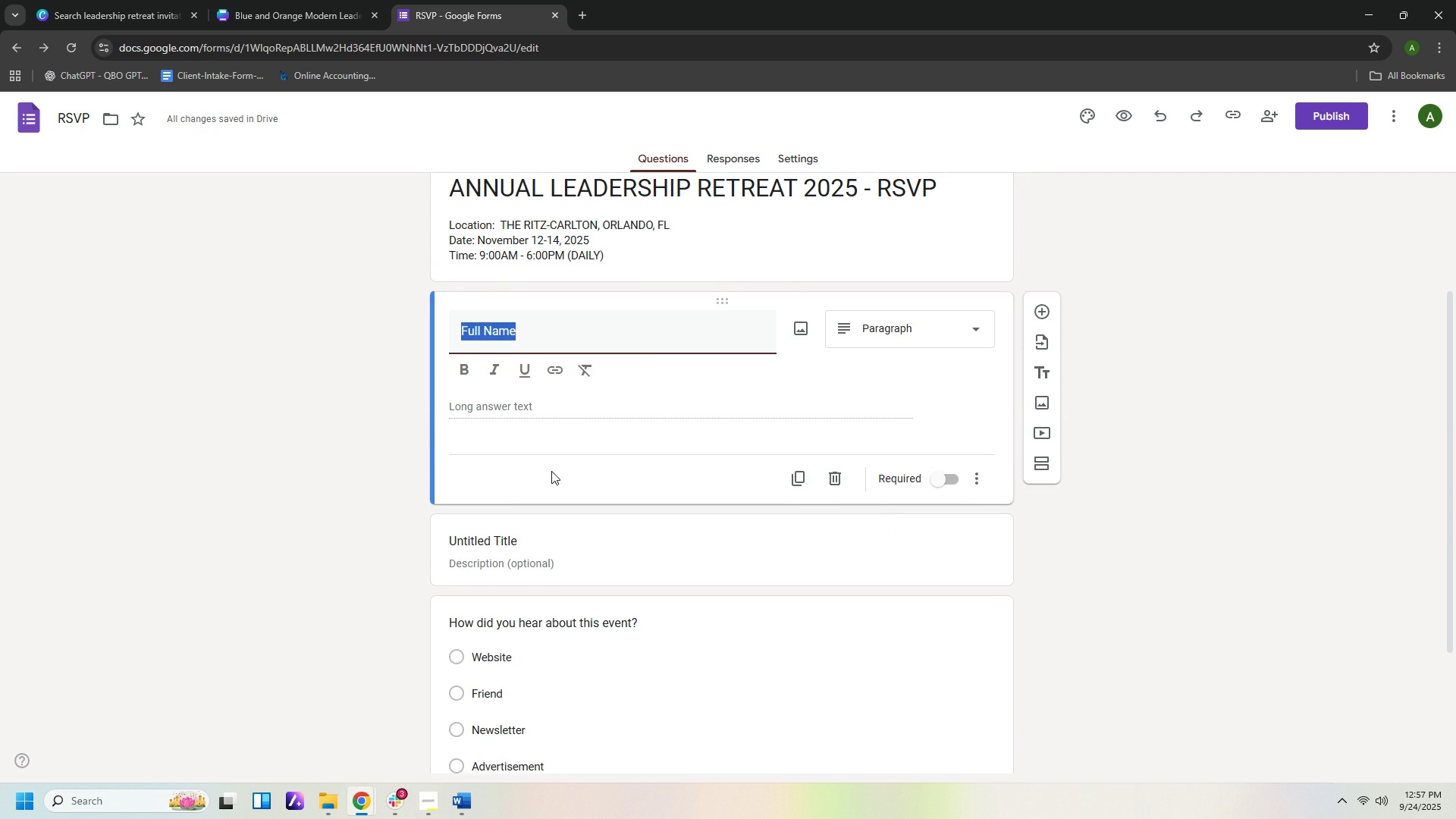 
left_click([551, 471])
 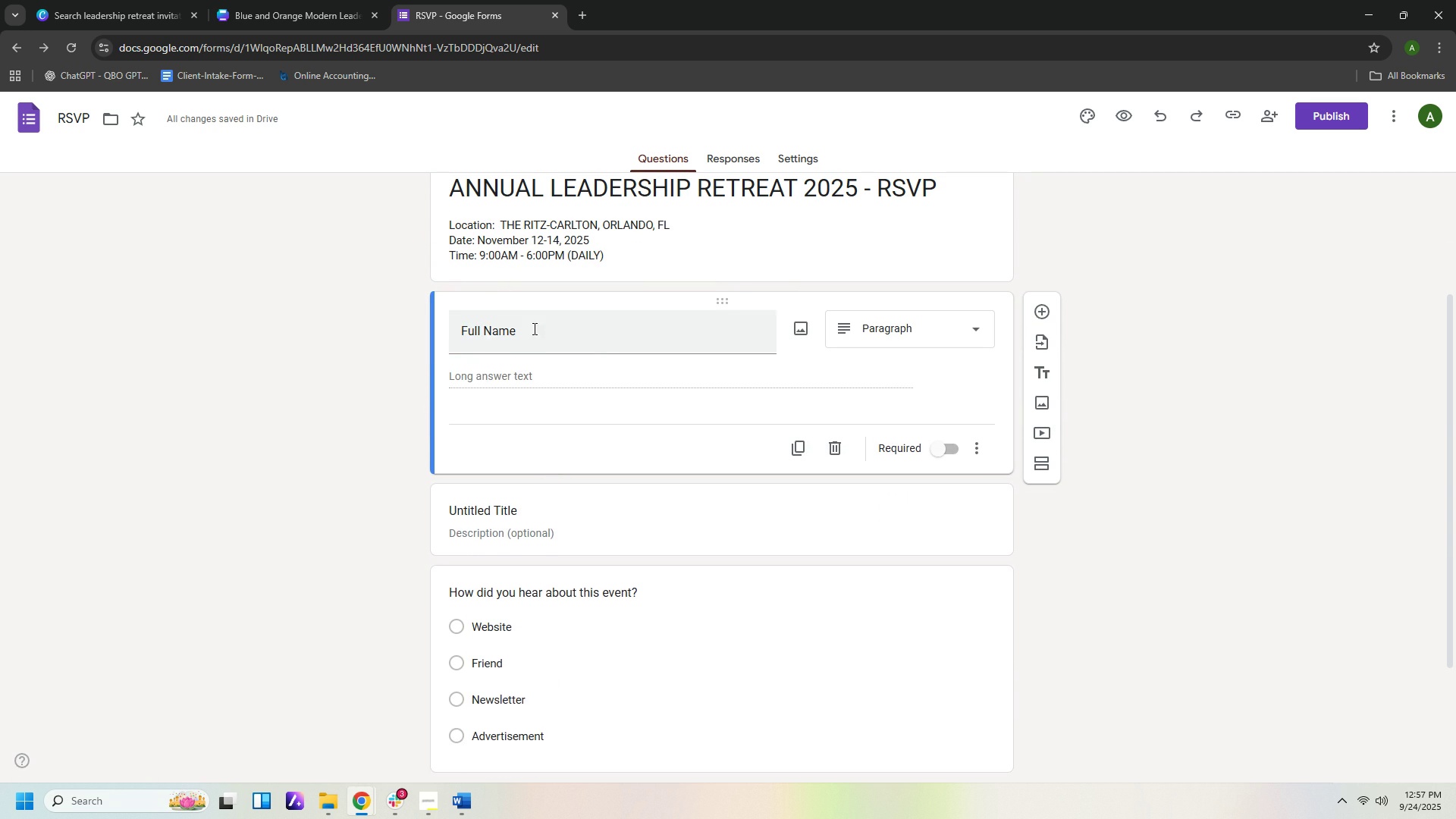 
left_click([533, 328])
 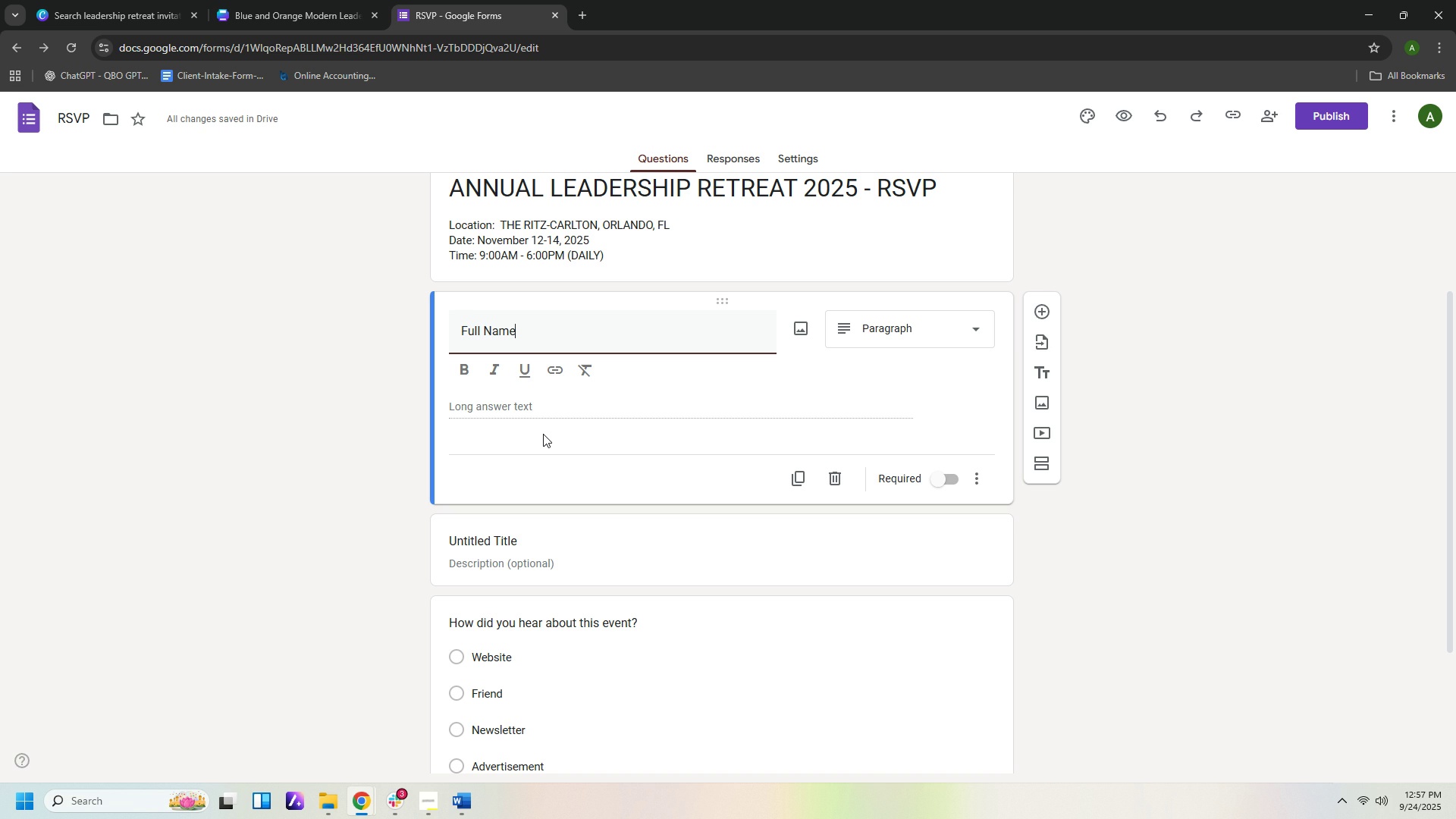 
key(ArrowRight)